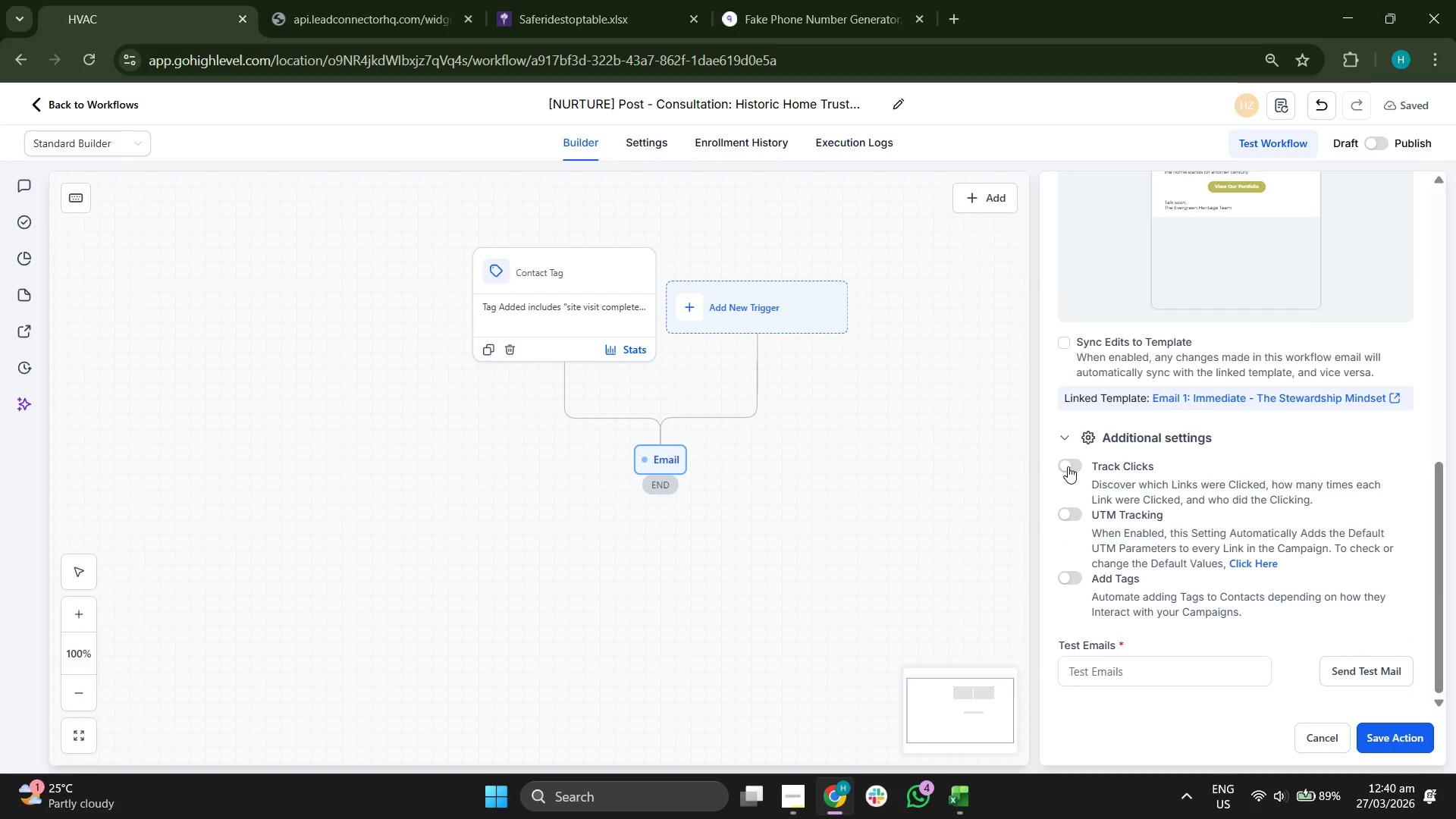 
left_click([1068, 507])
 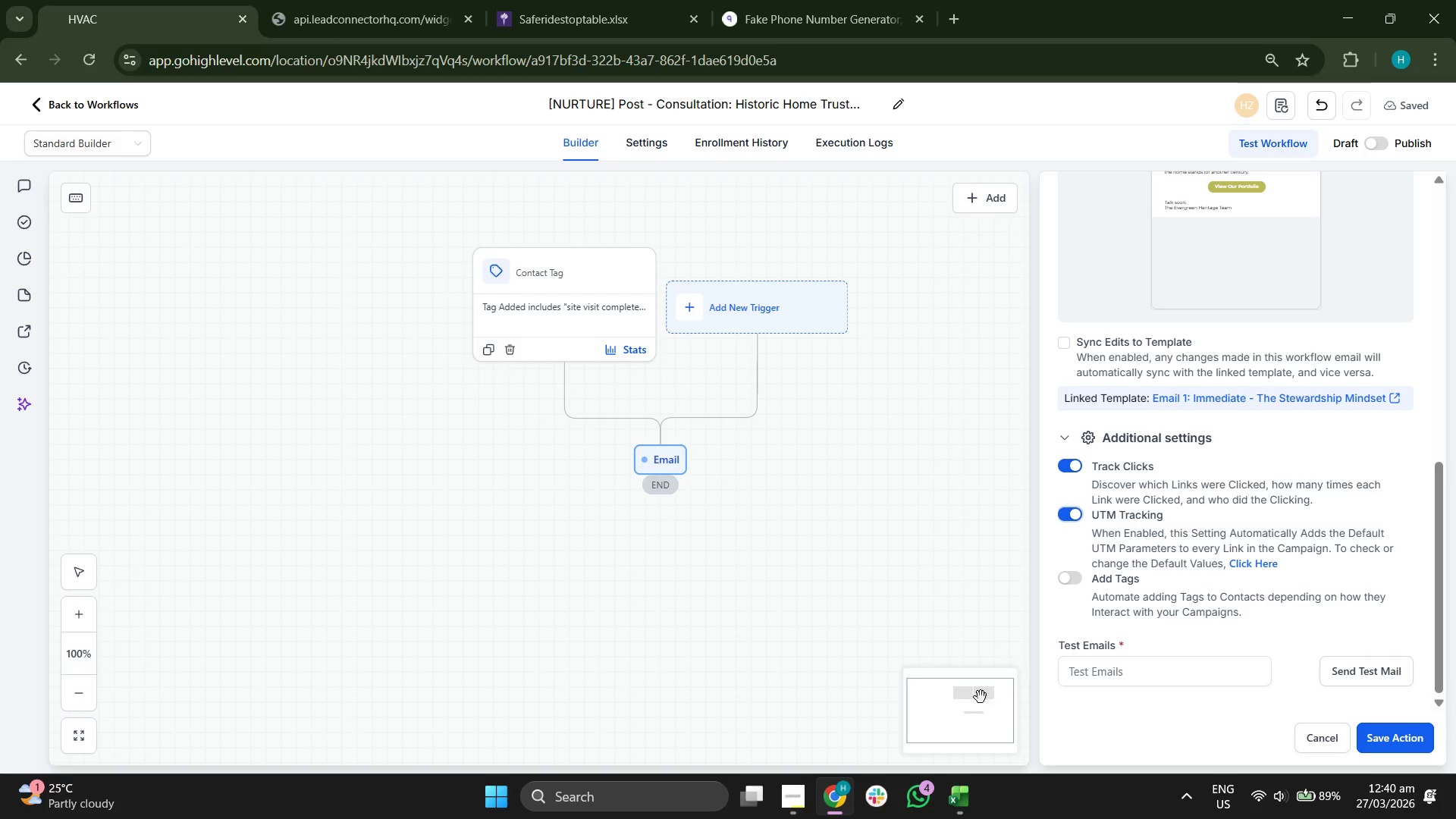 
left_click_drag(start_coordinate=[956, 710], to_coordinate=[966, 697])
 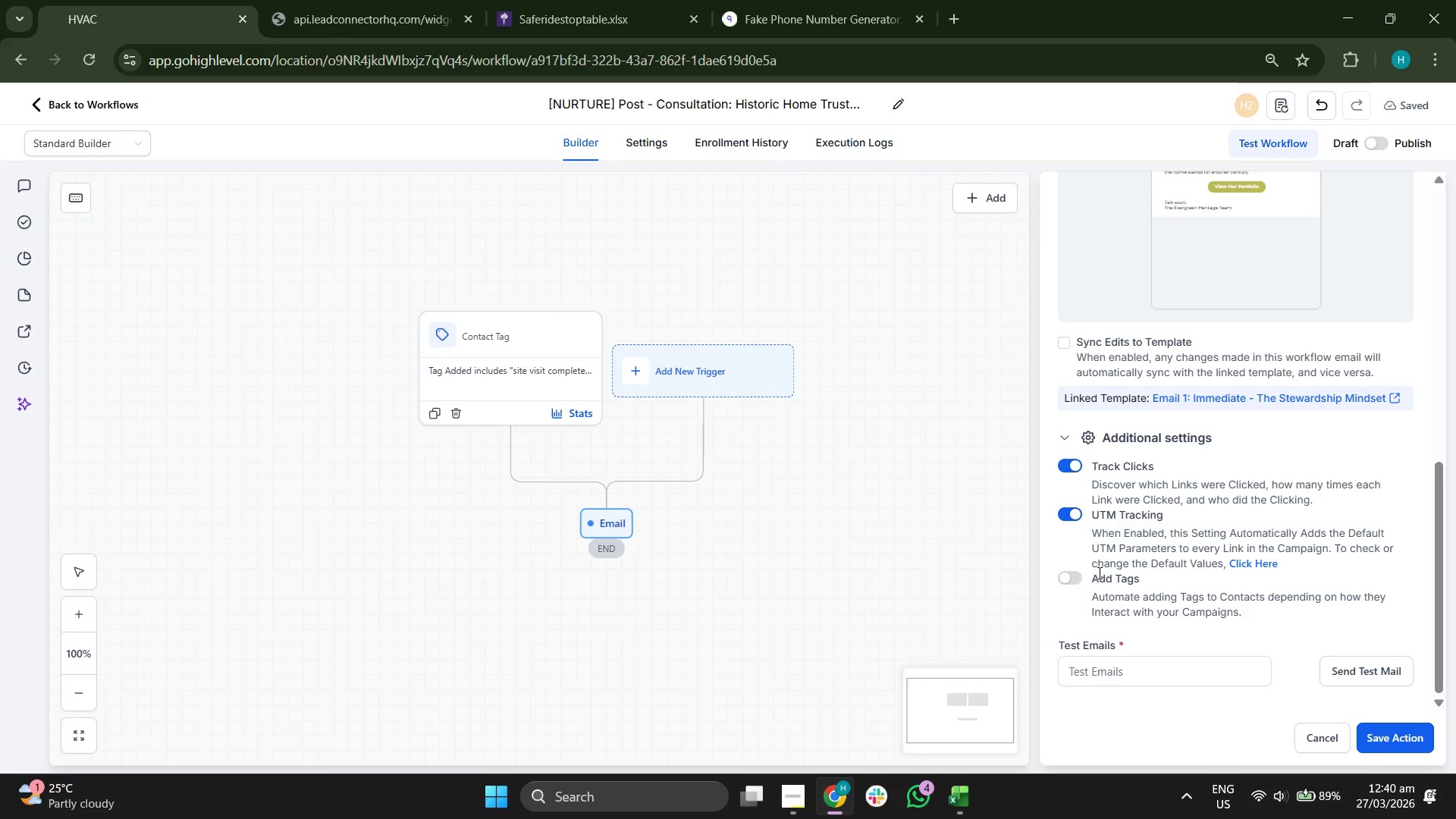 
wait(5.45)
 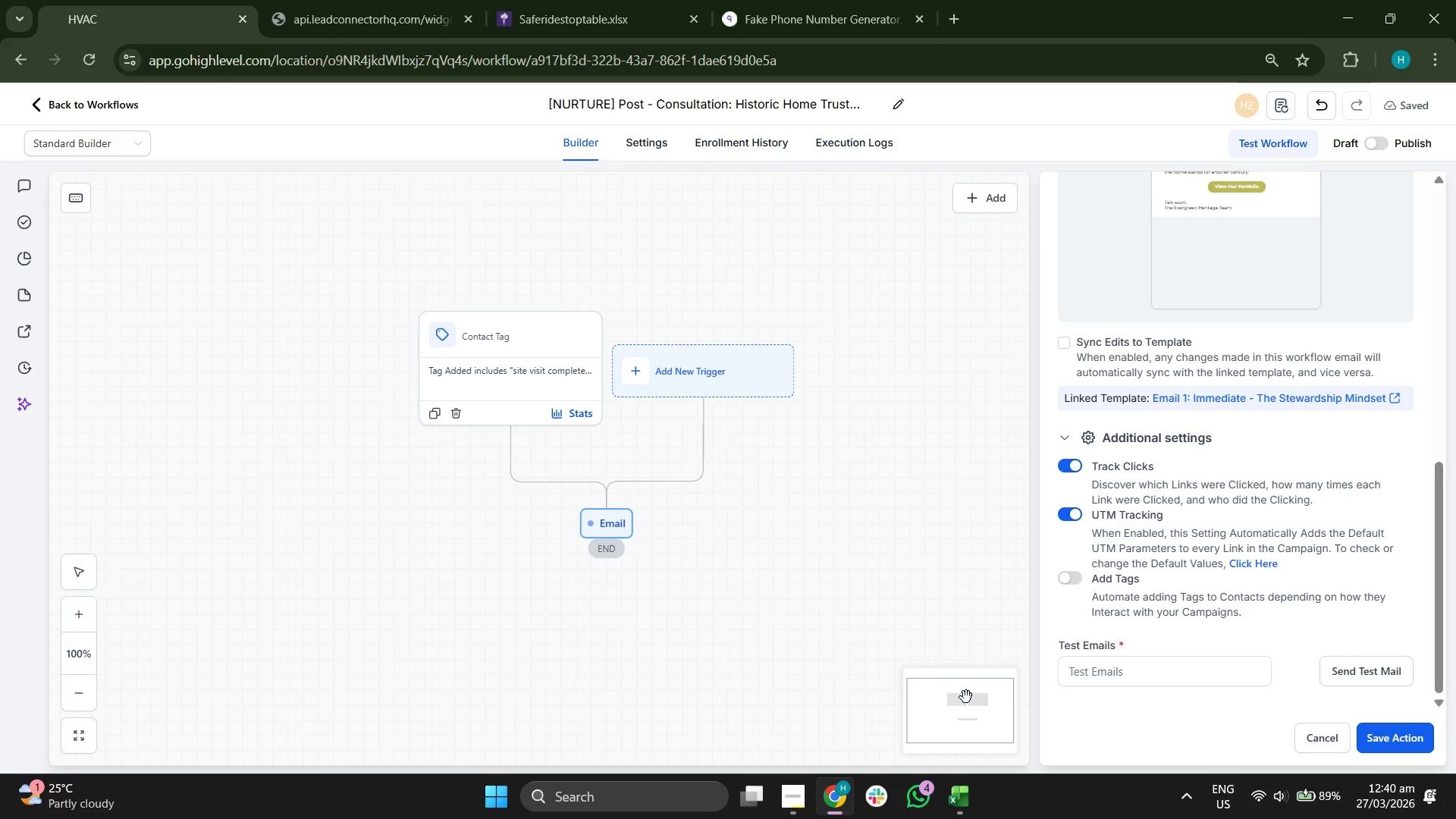 
left_click([792, 777])